 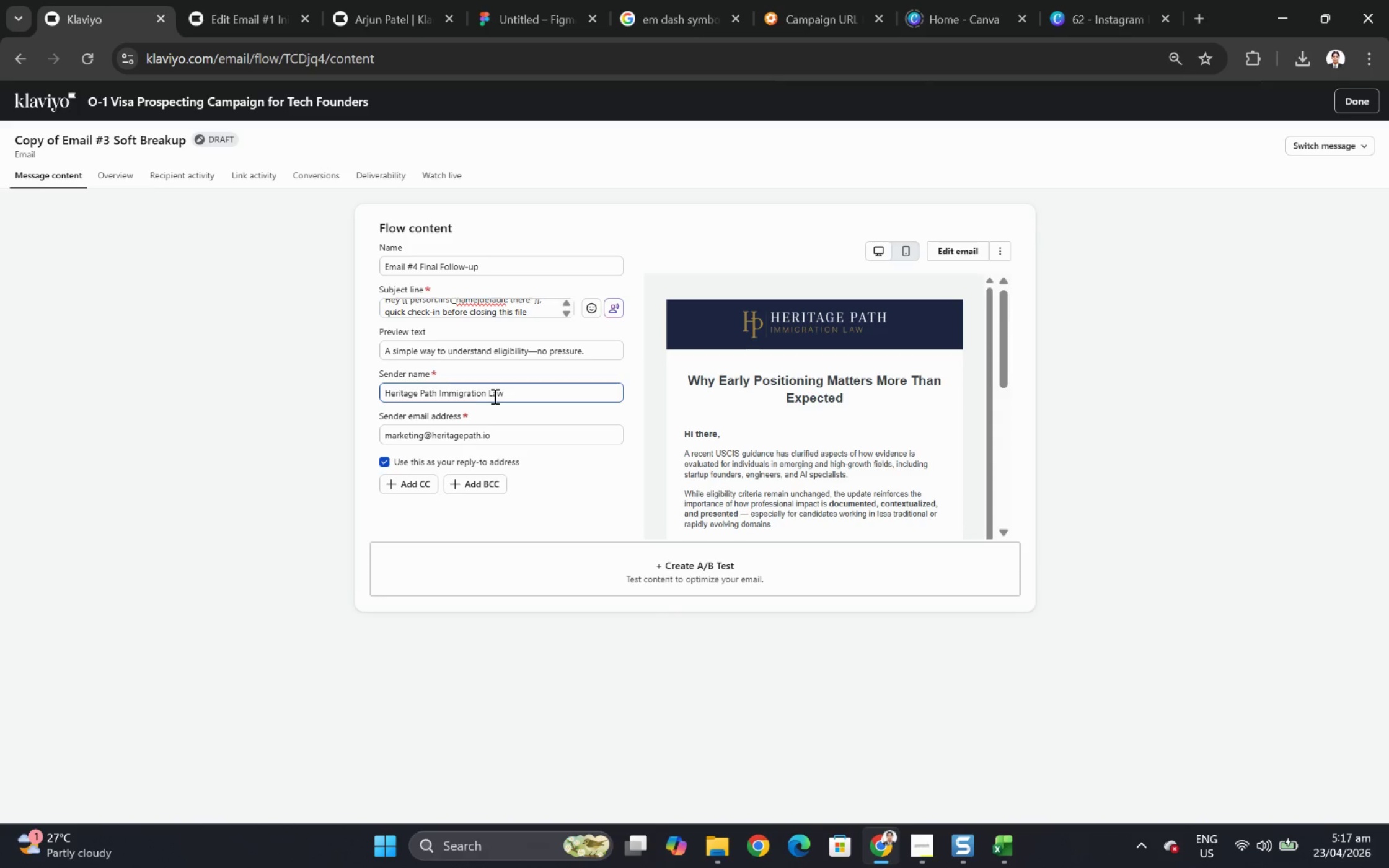 
scroll: coordinate [543, 311], scroll_direction: up, amount: 5.0
 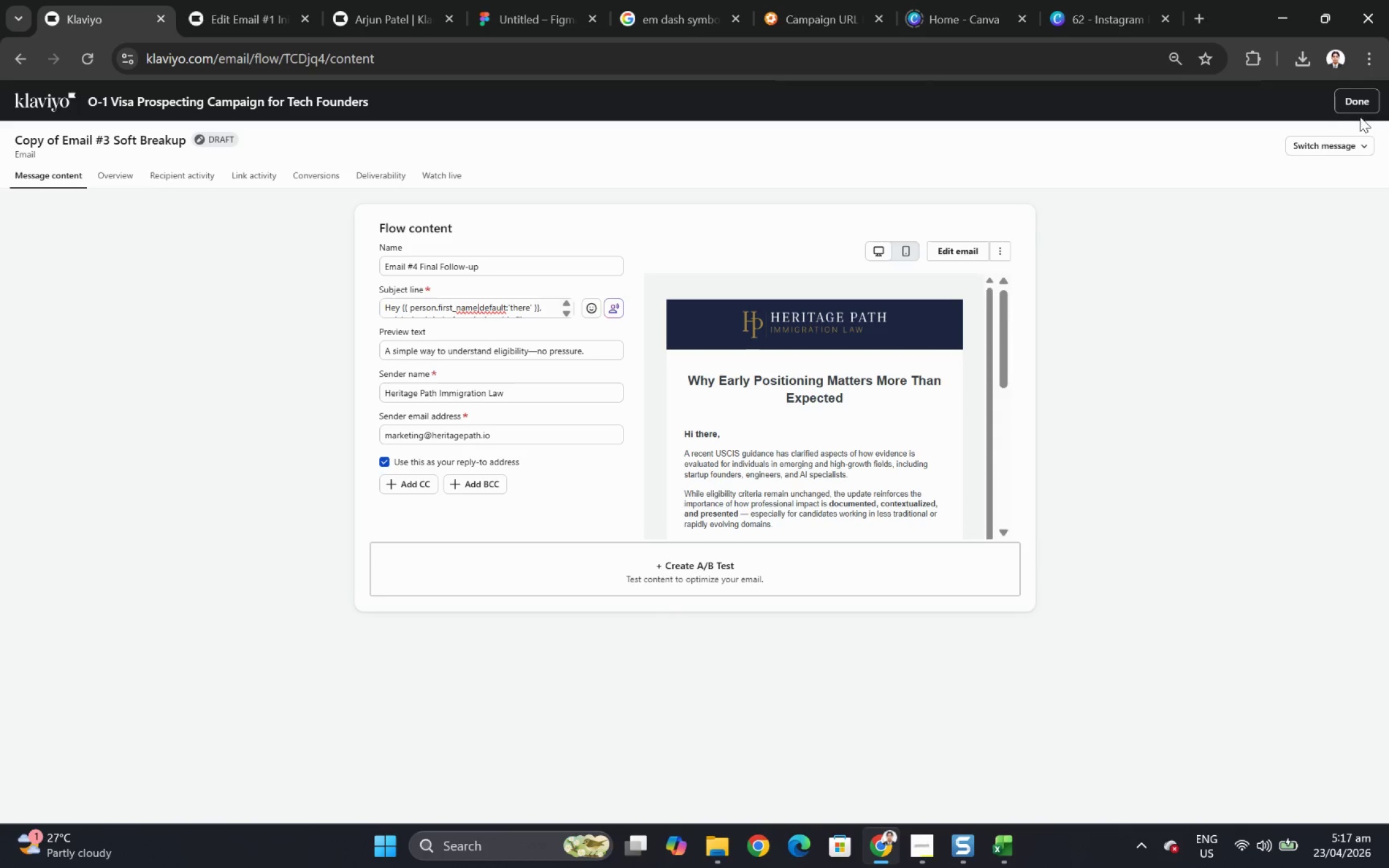 
left_click([1362, 103])
 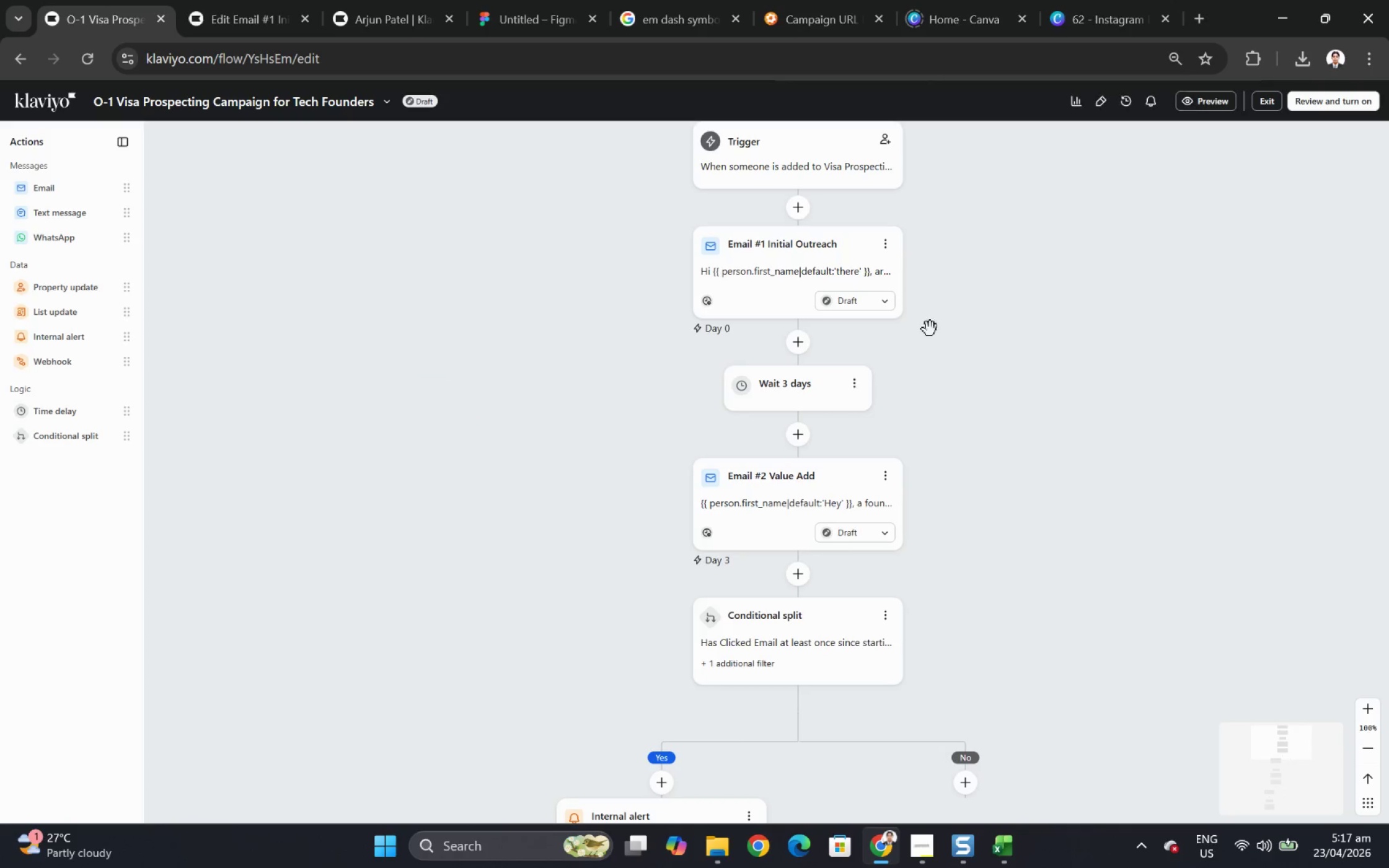 
scroll: coordinate [562, 519], scroll_direction: down, amount: 24.0
 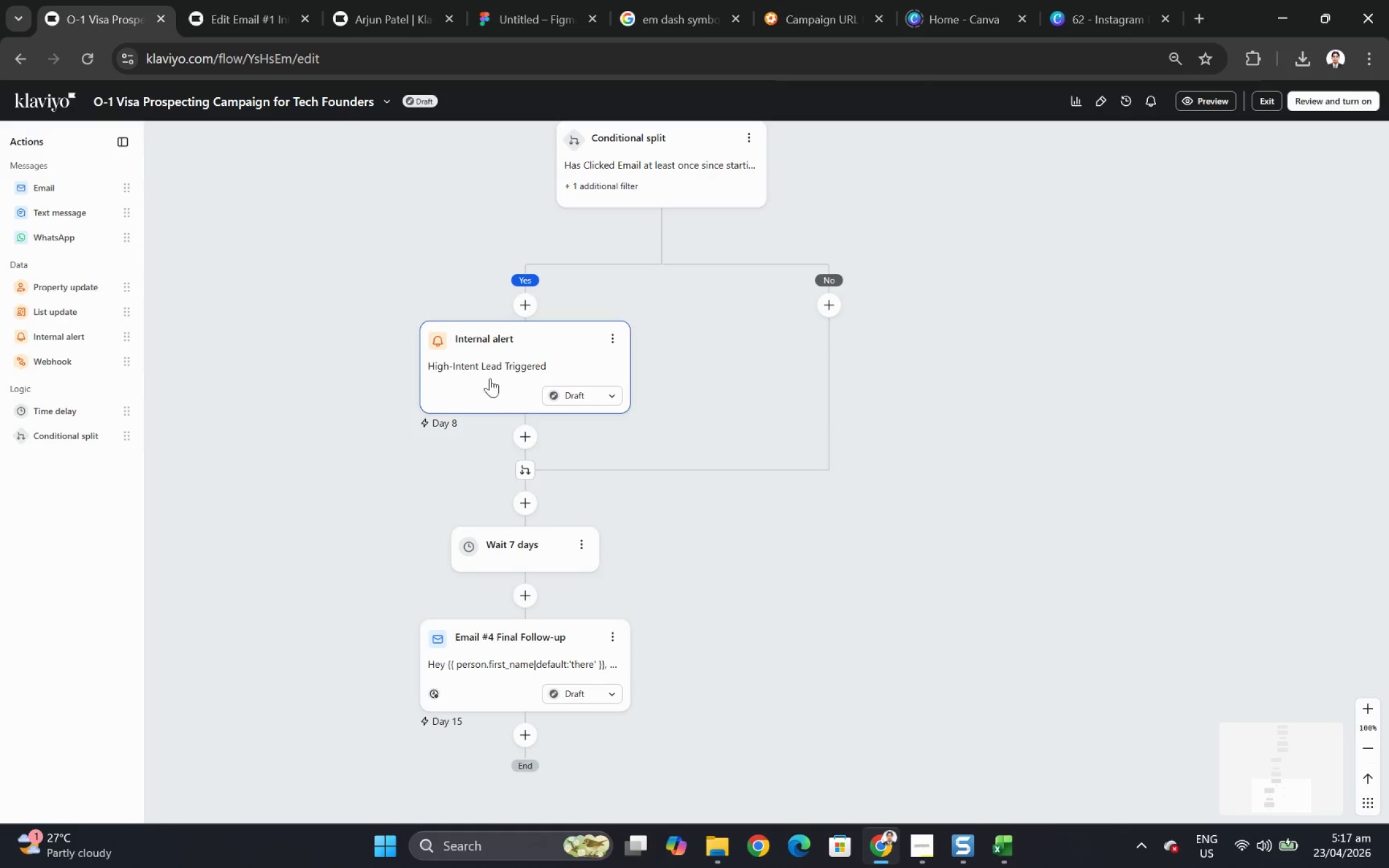 
left_click([489, 375])
 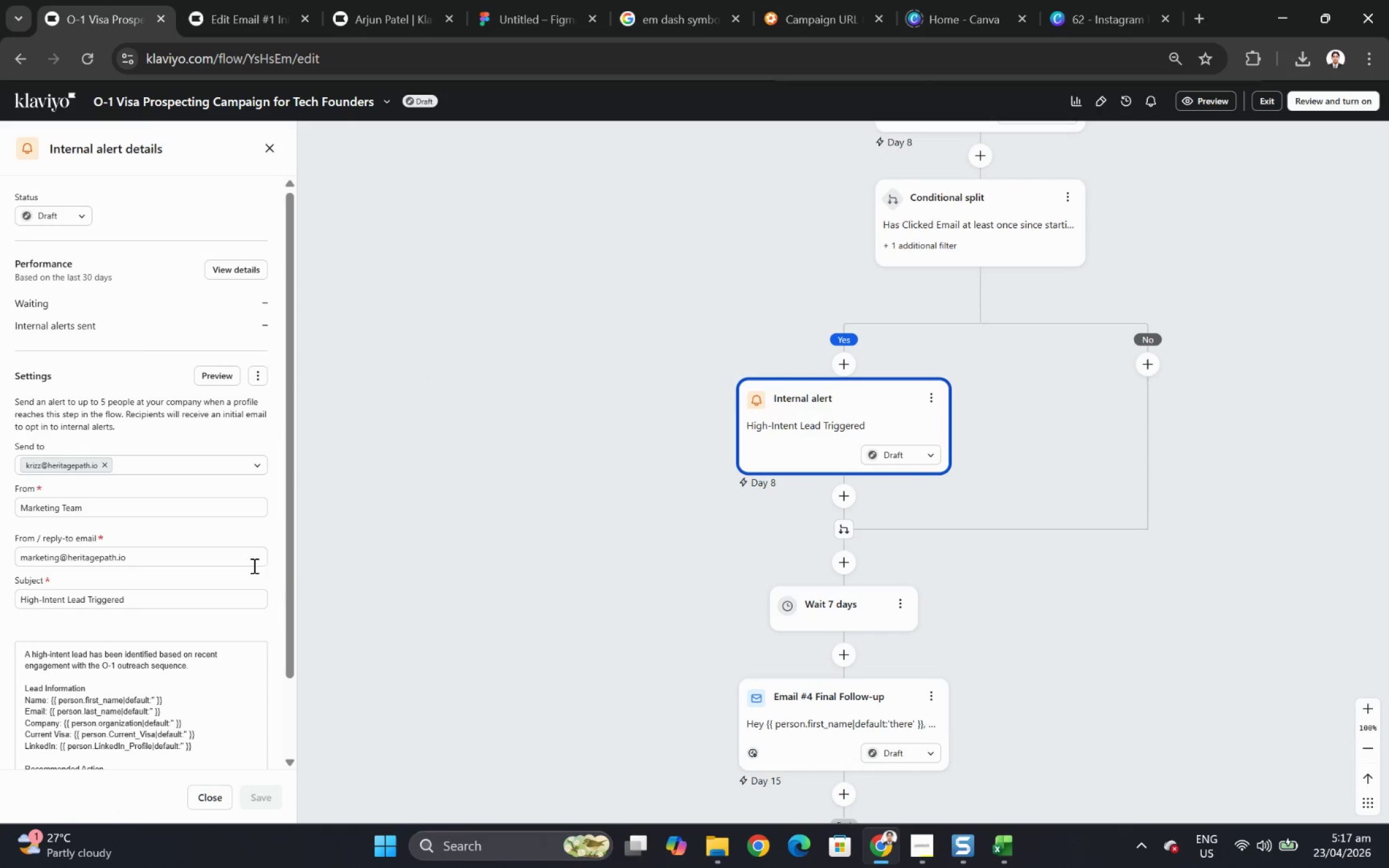 
scroll: coordinate [202, 599], scroll_direction: down, amount: 3.0
 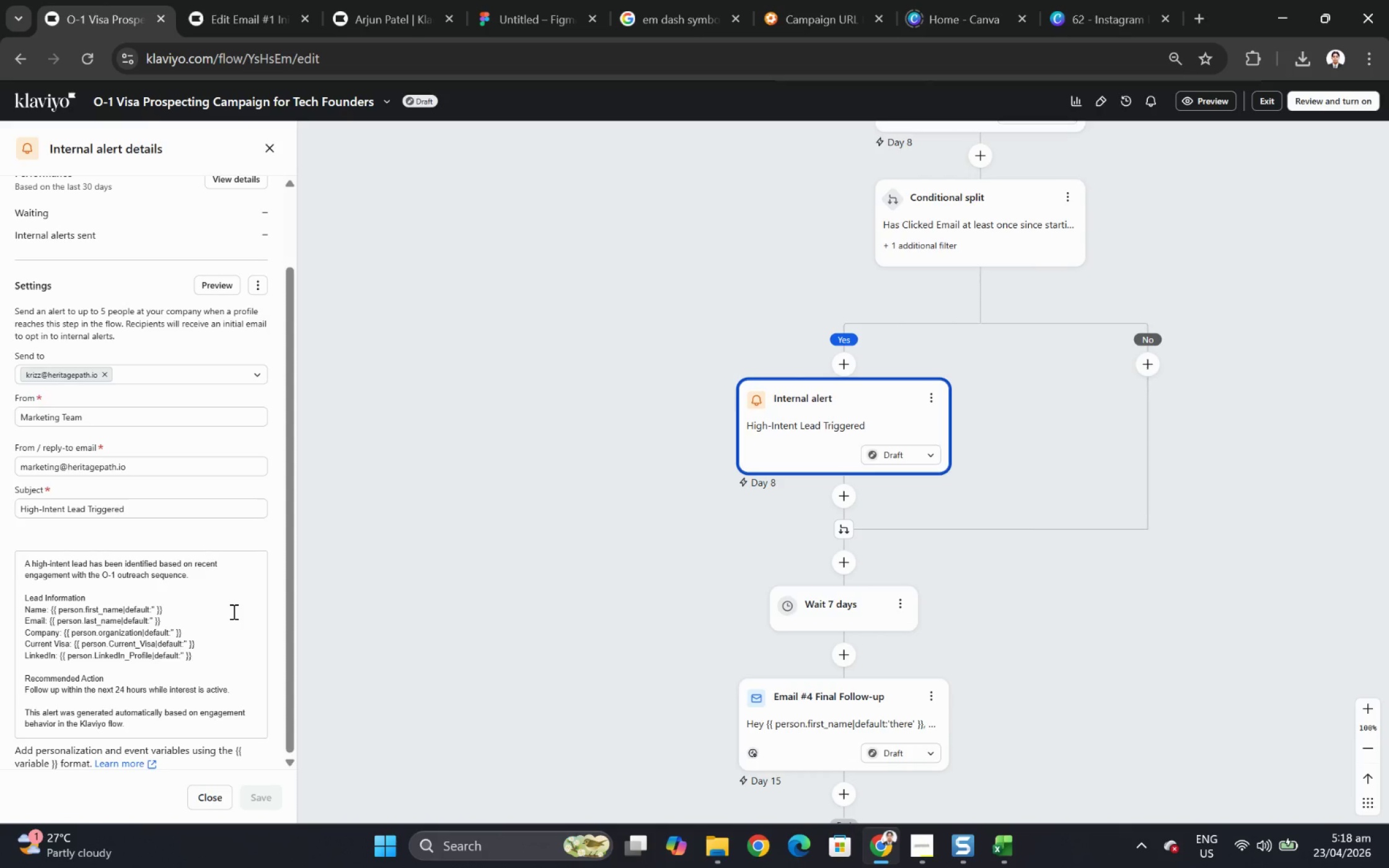 
wait(16.15)
 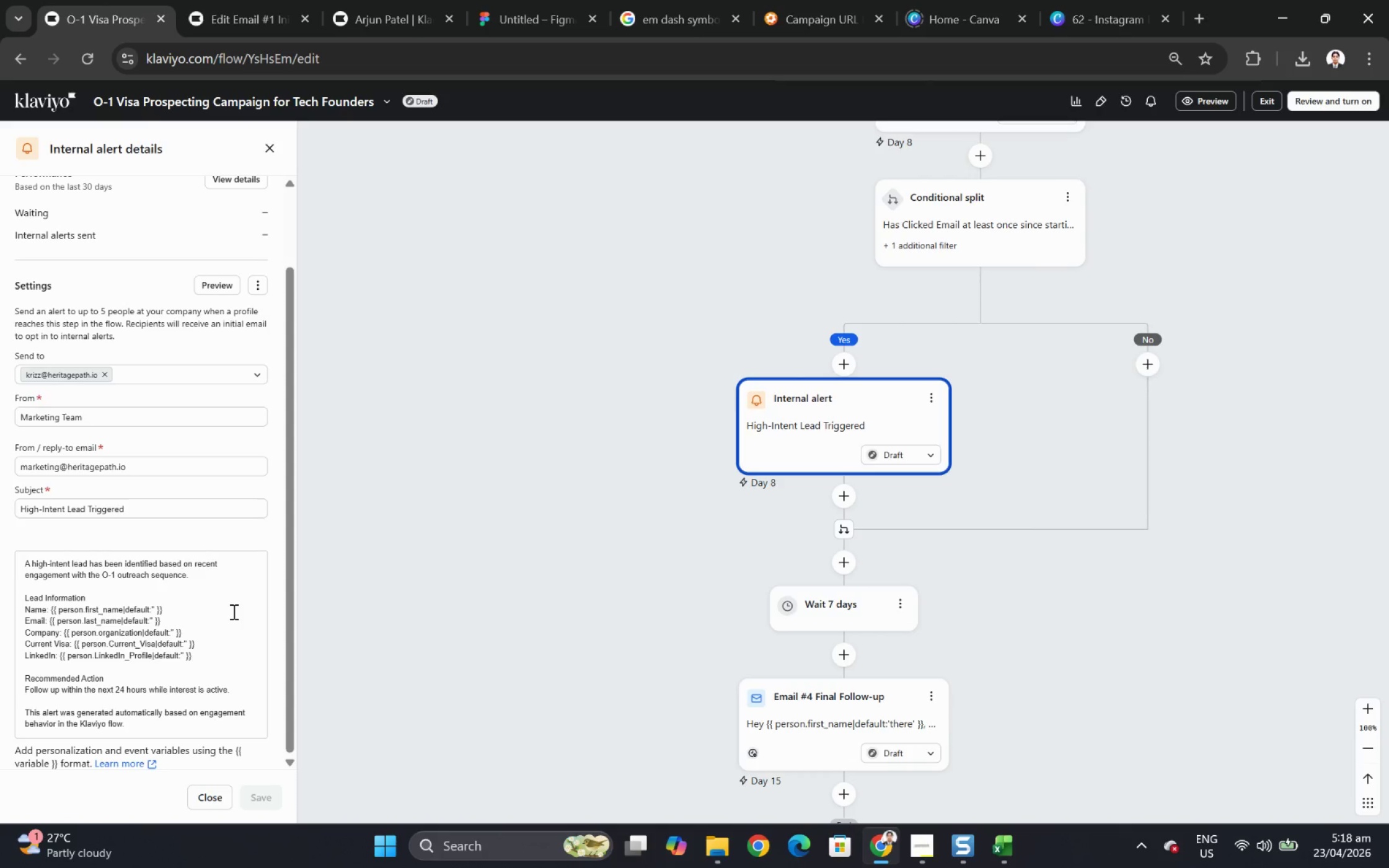 
left_click_drag(start_coordinate=[1162, 612], to_coordinate=[1042, 602])
 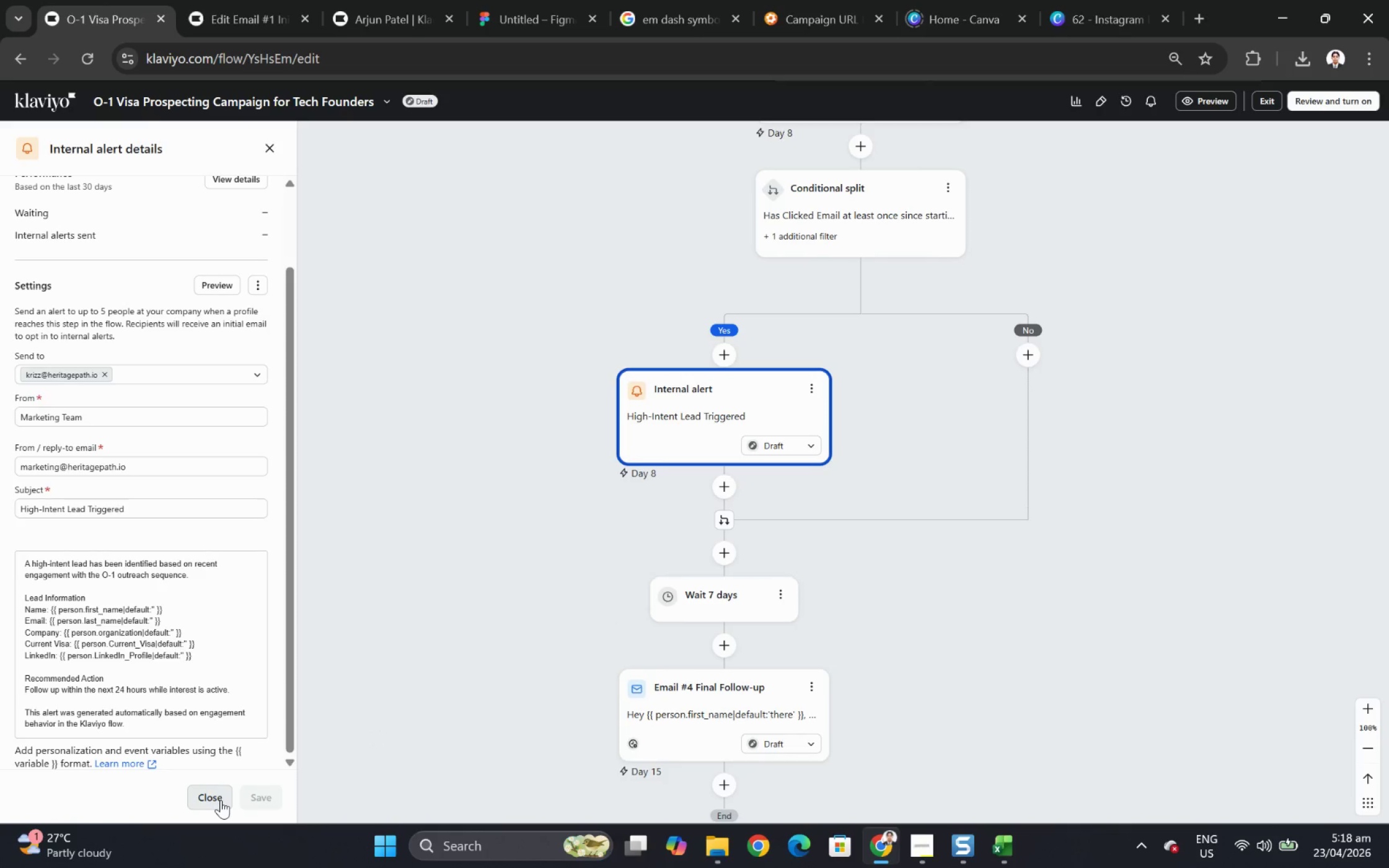 
left_click([222, 799])
 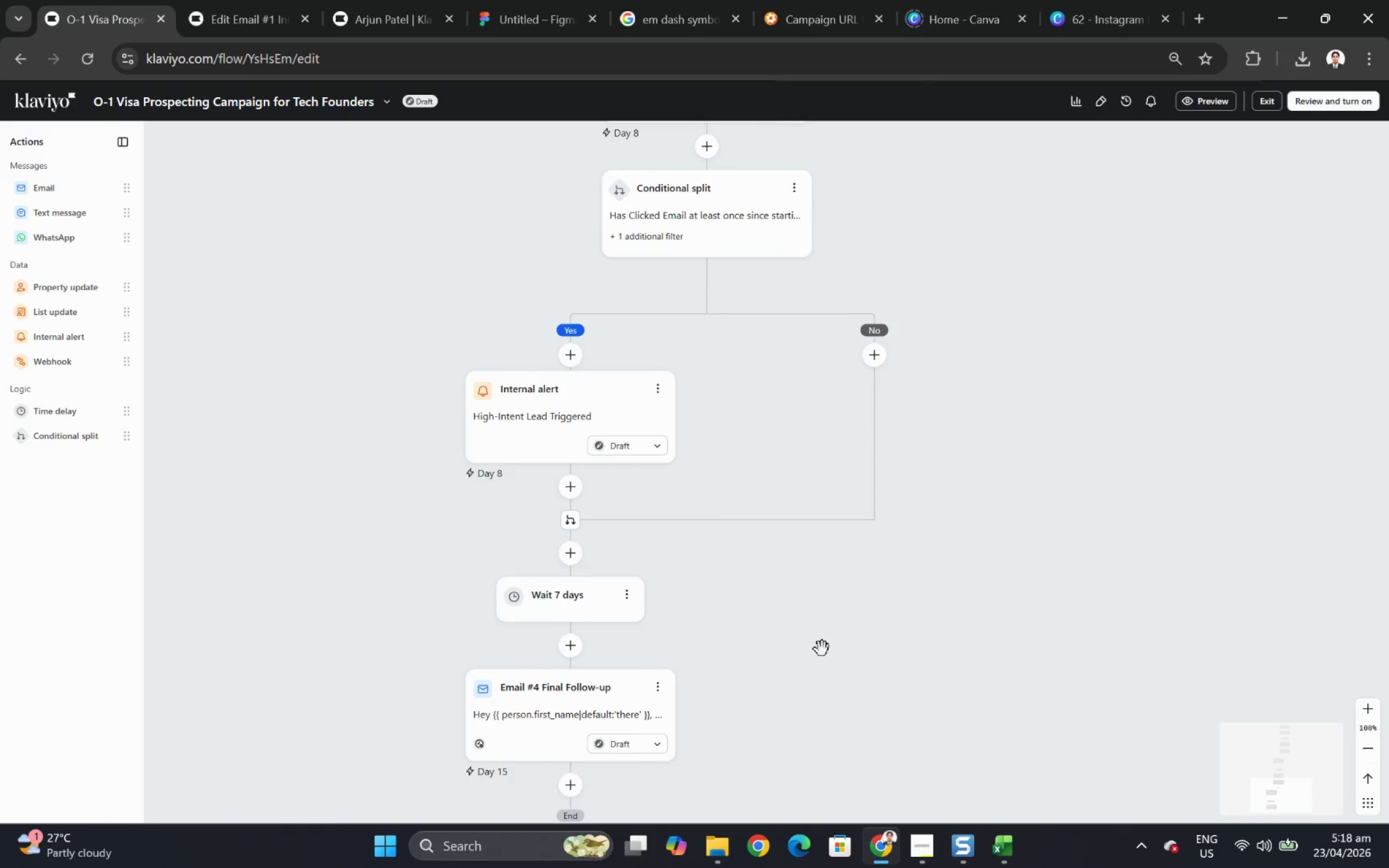 
scroll: coordinate [824, 643], scroll_direction: down, amount: 2.0
 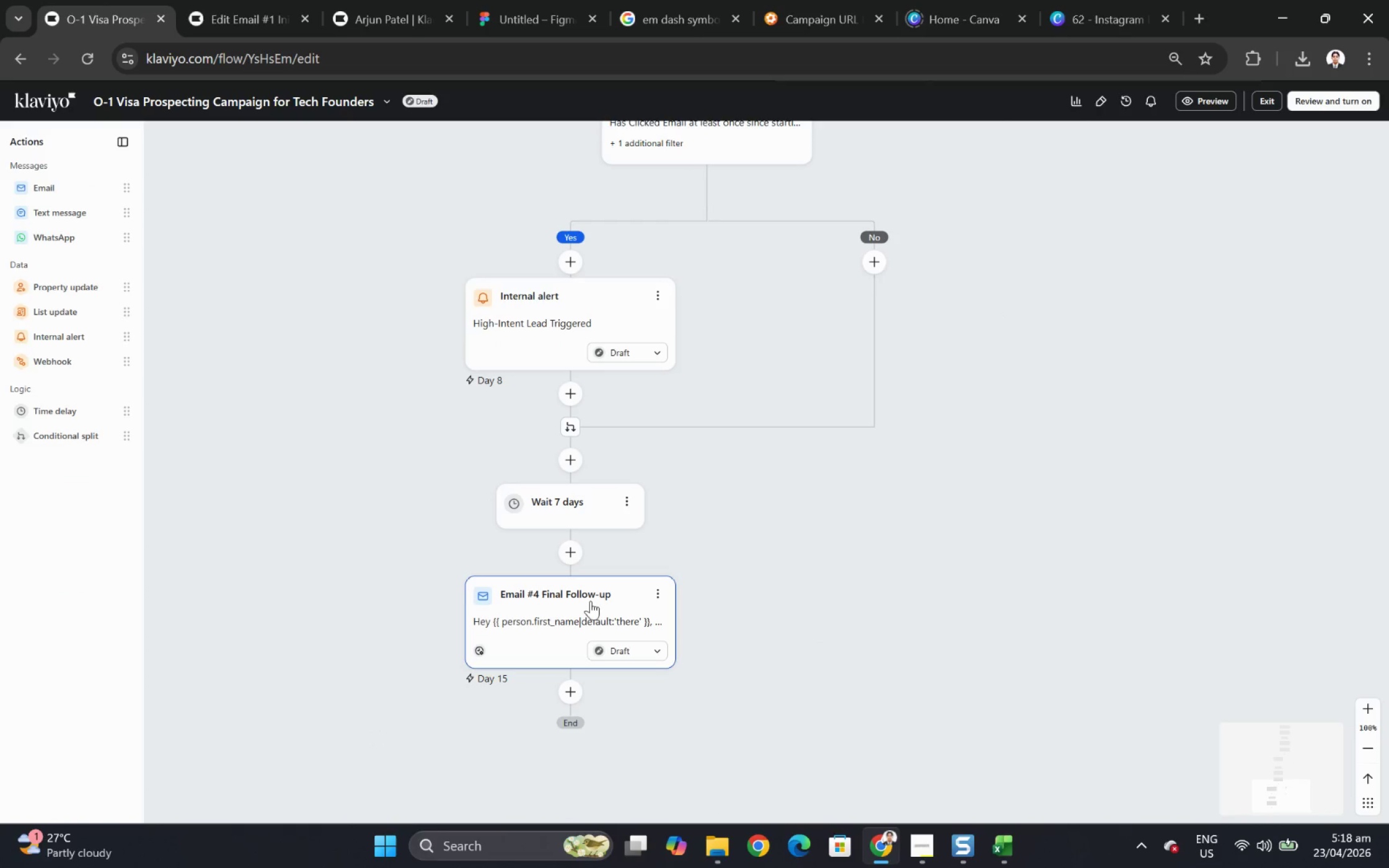 
left_click([591, 601])
 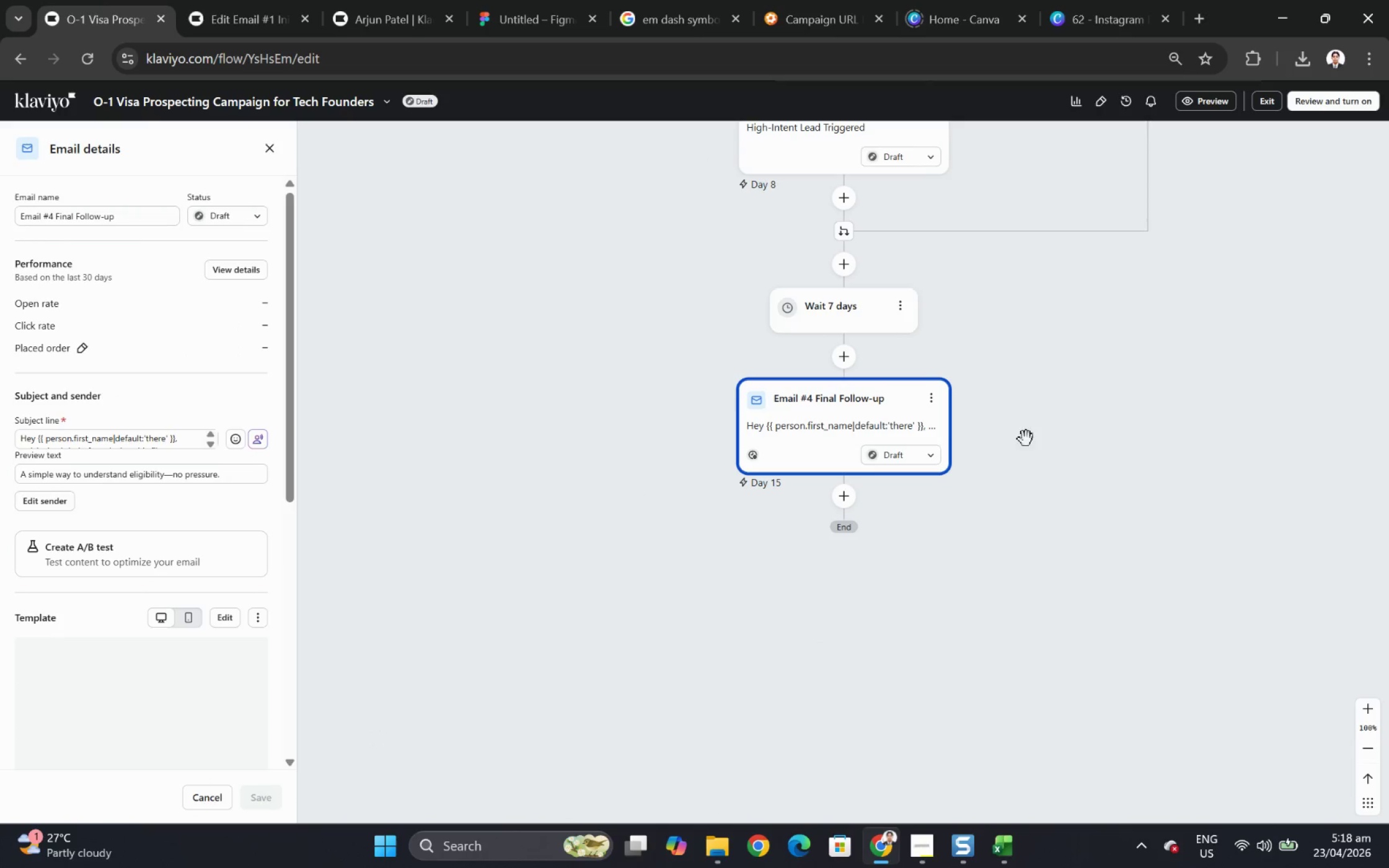 
left_click([1074, 364])
 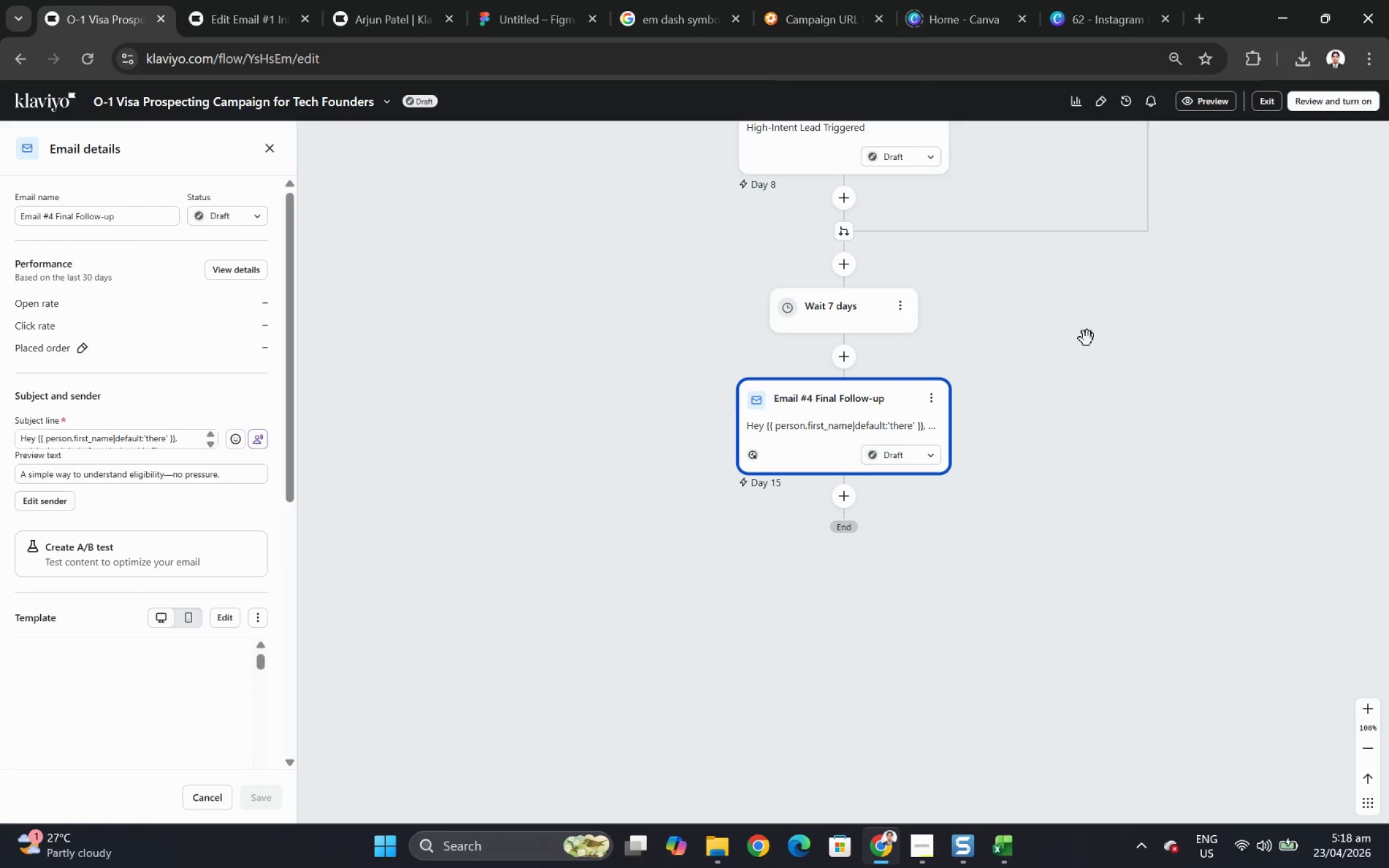 
scroll: coordinate [1087, 344], scroll_direction: up, amount: 7.0
 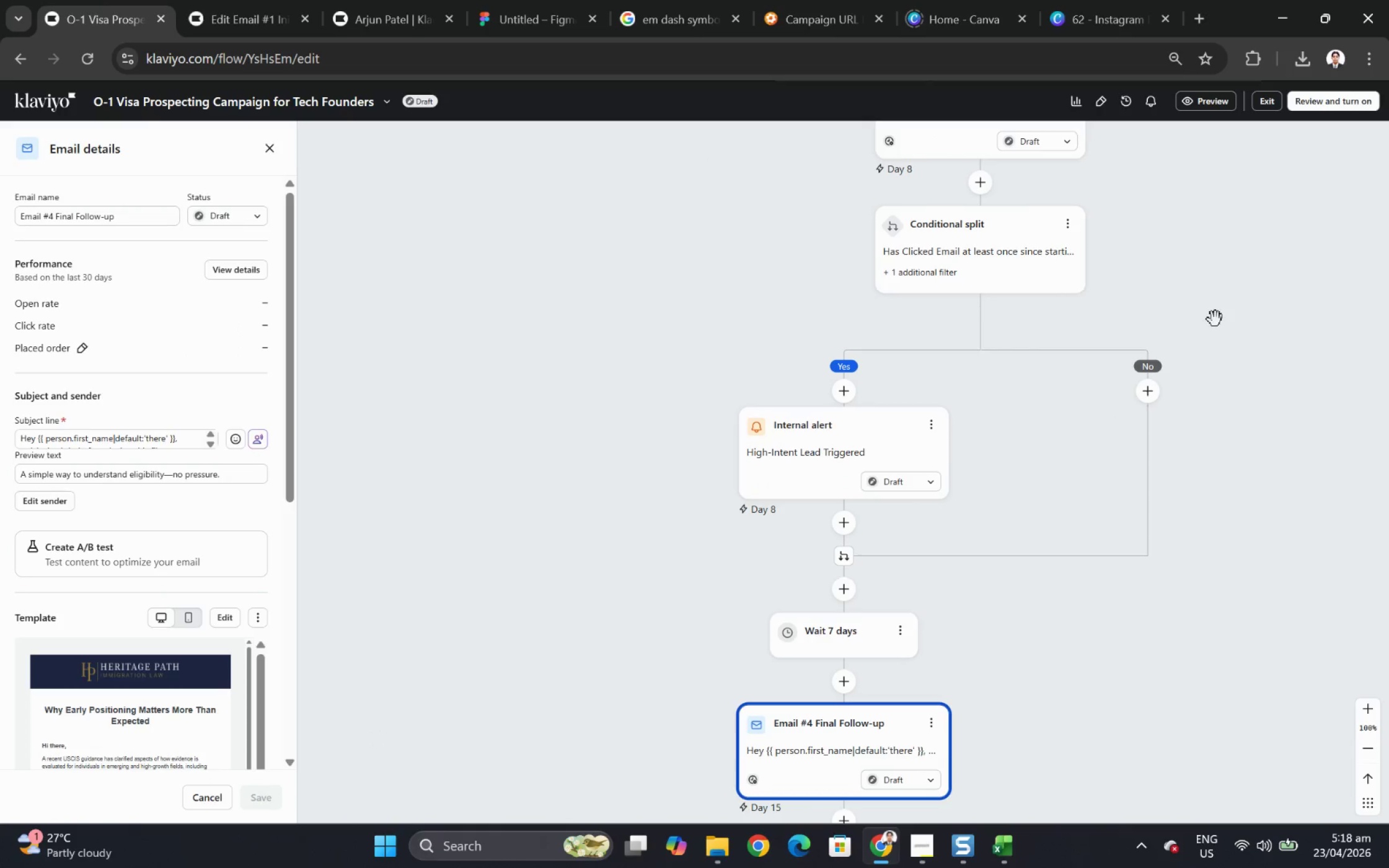 